 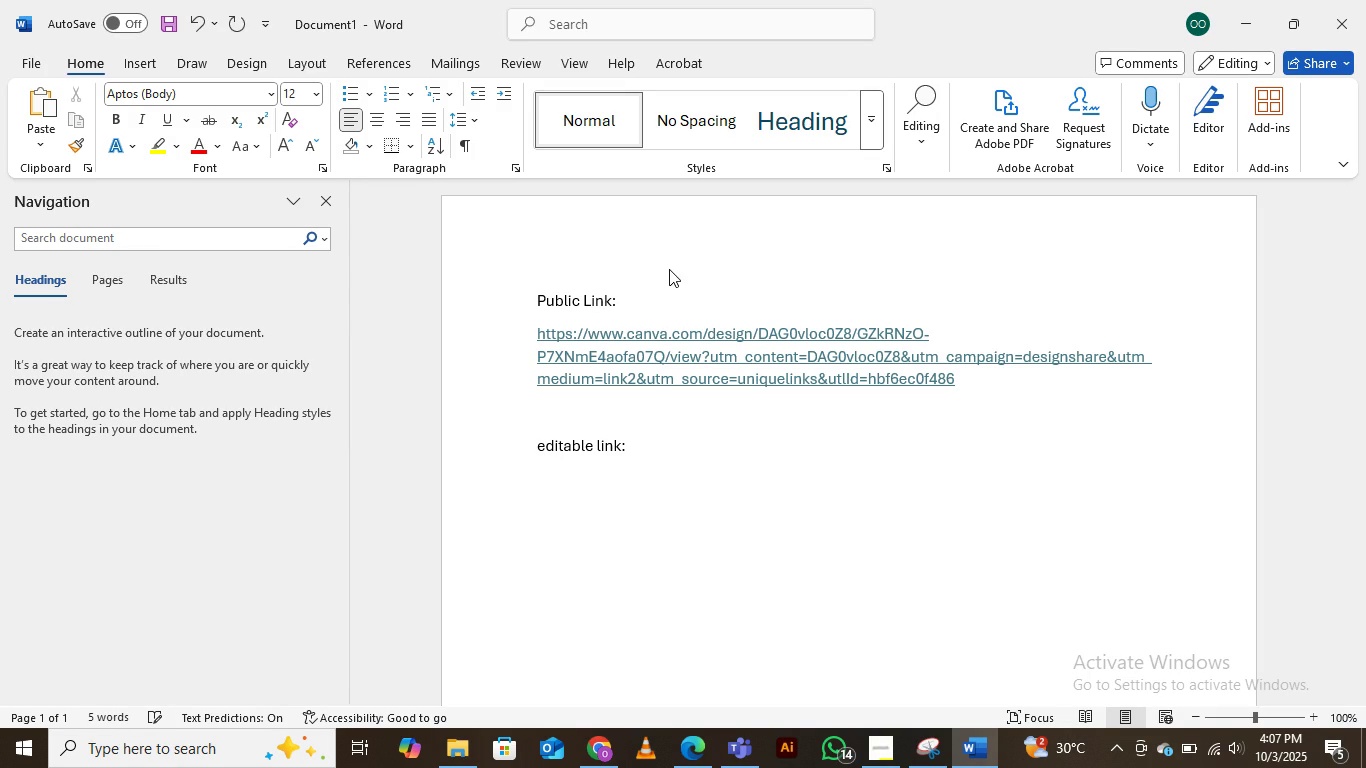 
left_click([693, 753])
 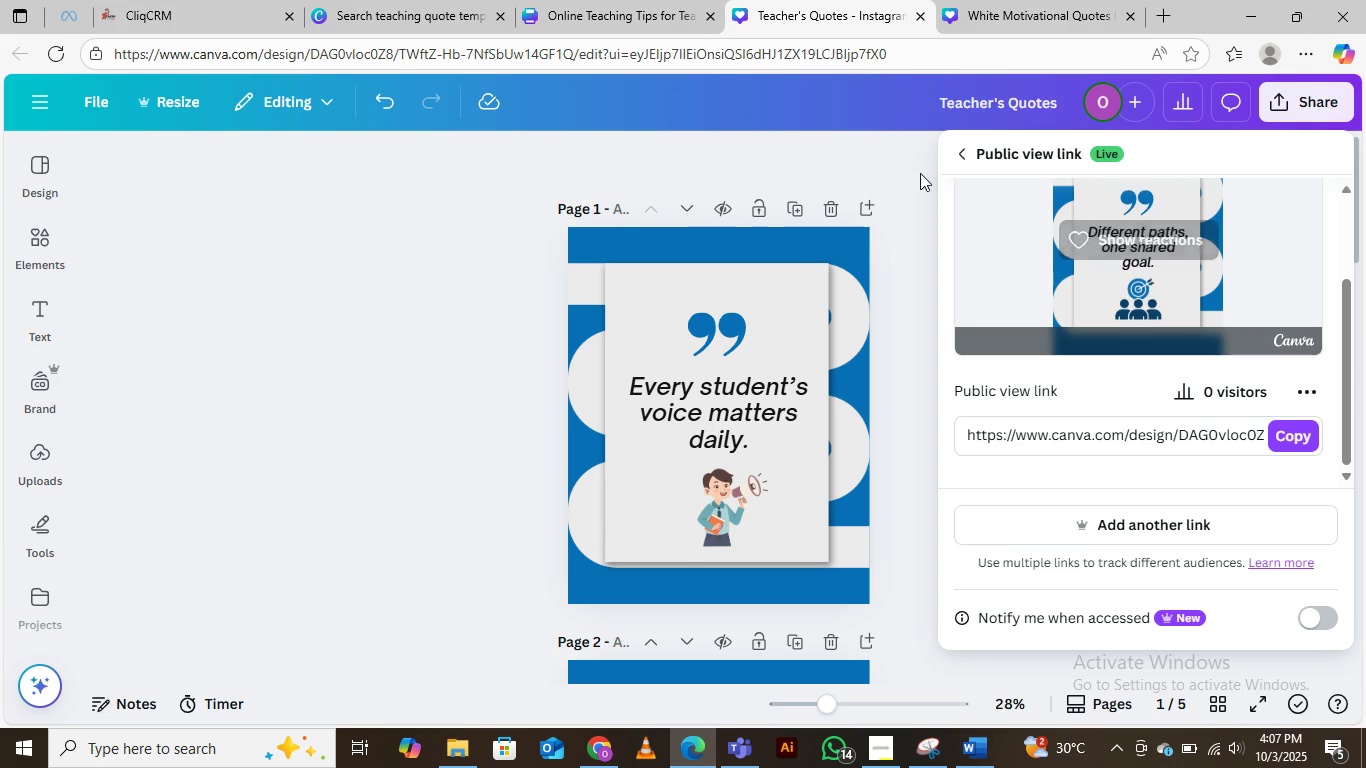 
left_click([915, 163])
 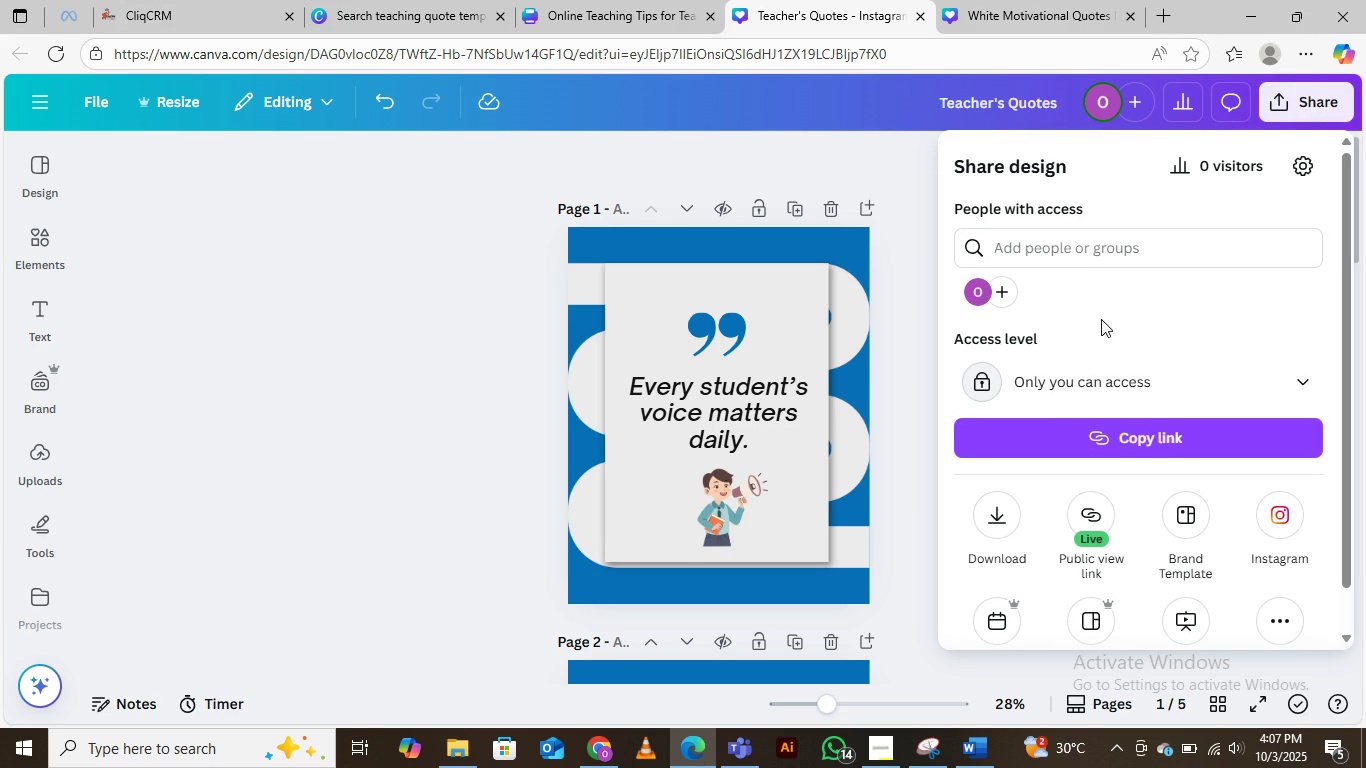 
left_click([1068, 376])
 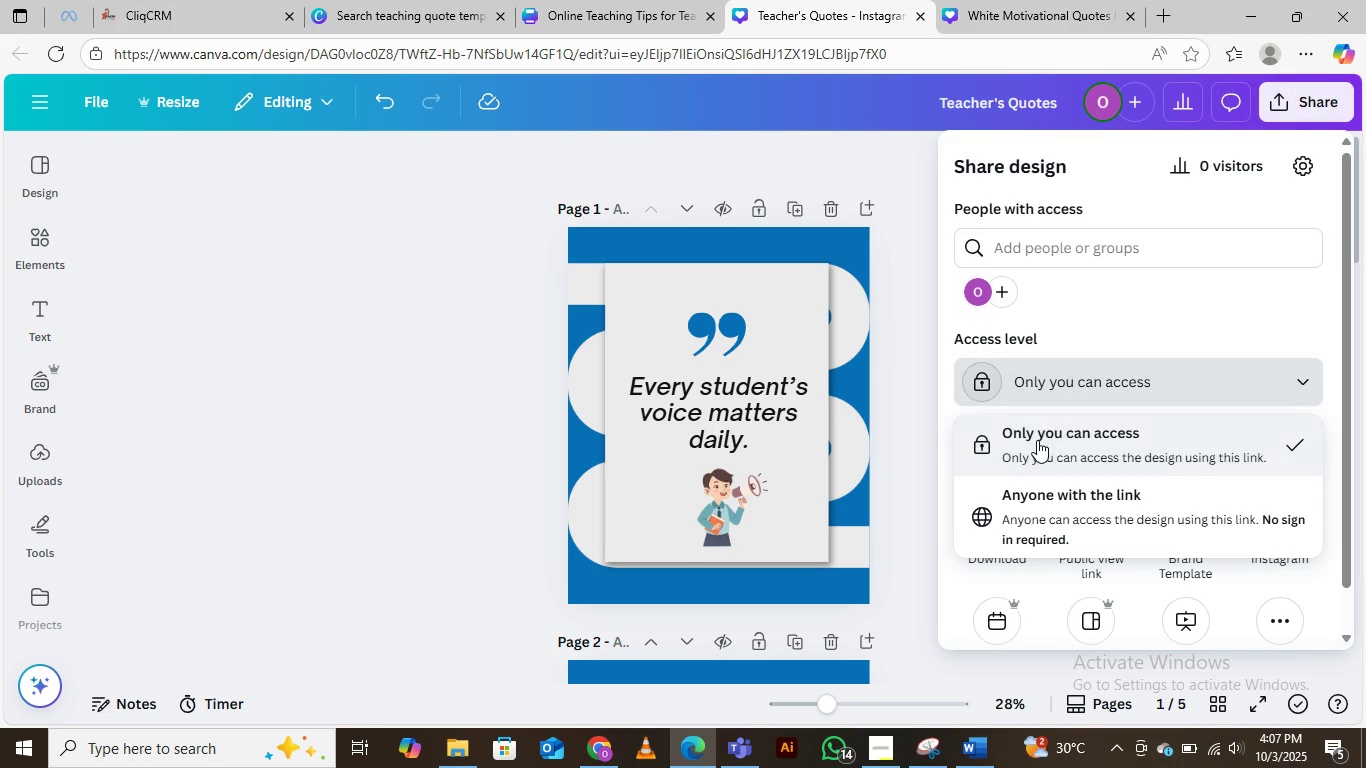 
left_click([1037, 440])
 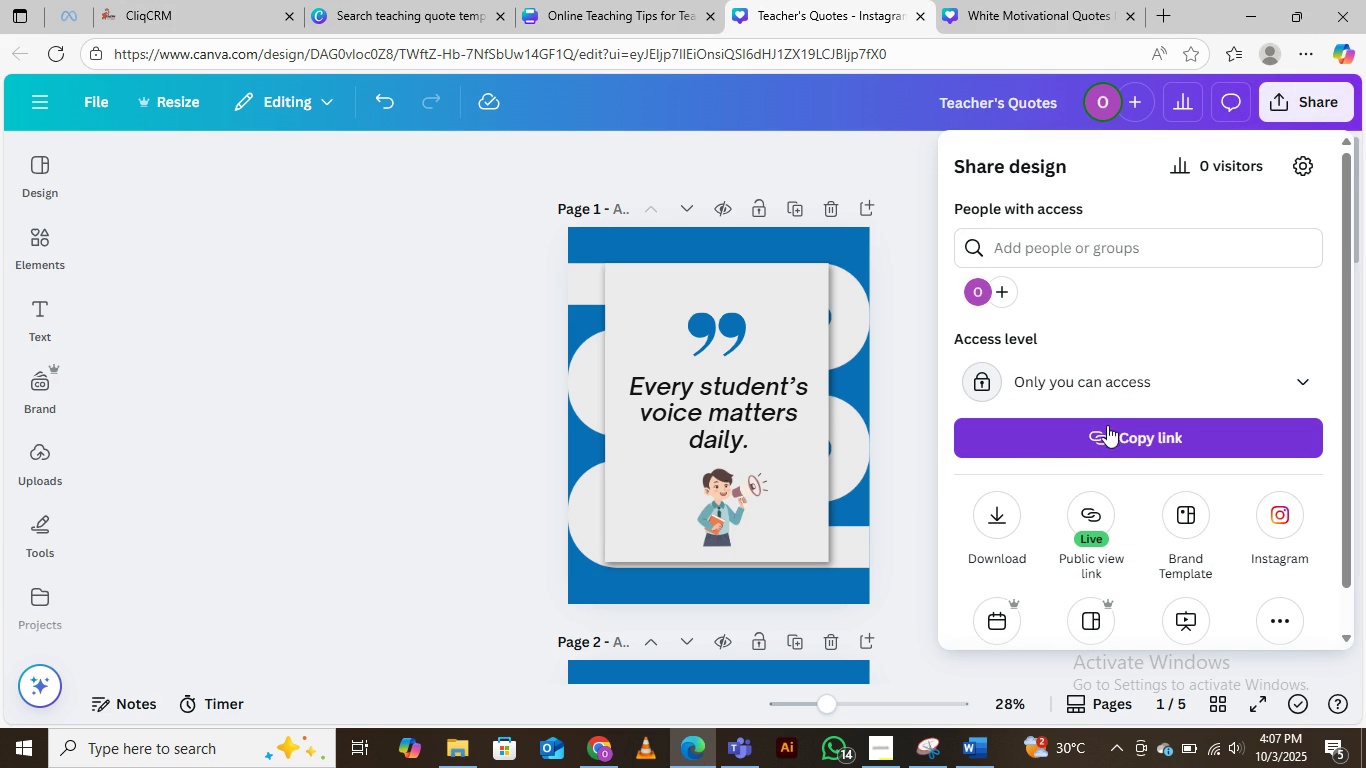 
mouse_move([1065, 411])
 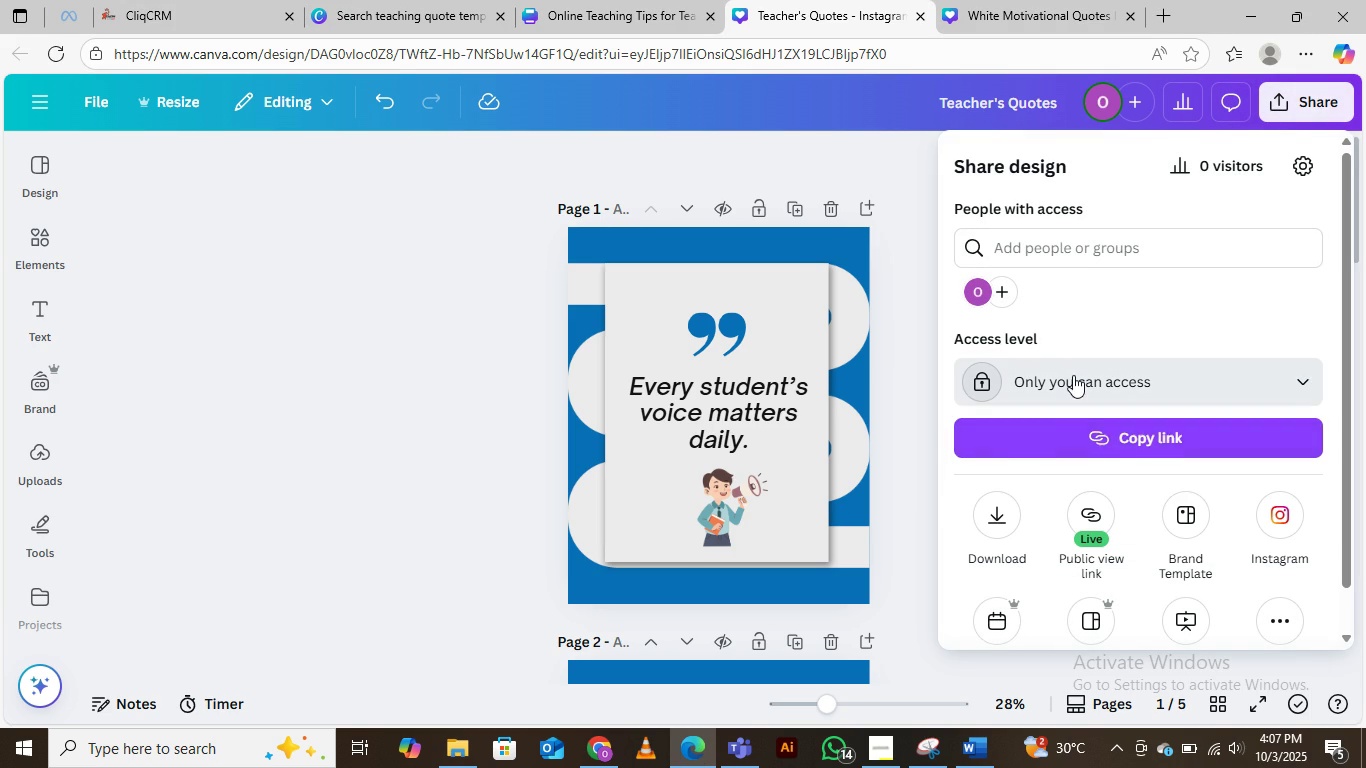 
left_click([1073, 375])
 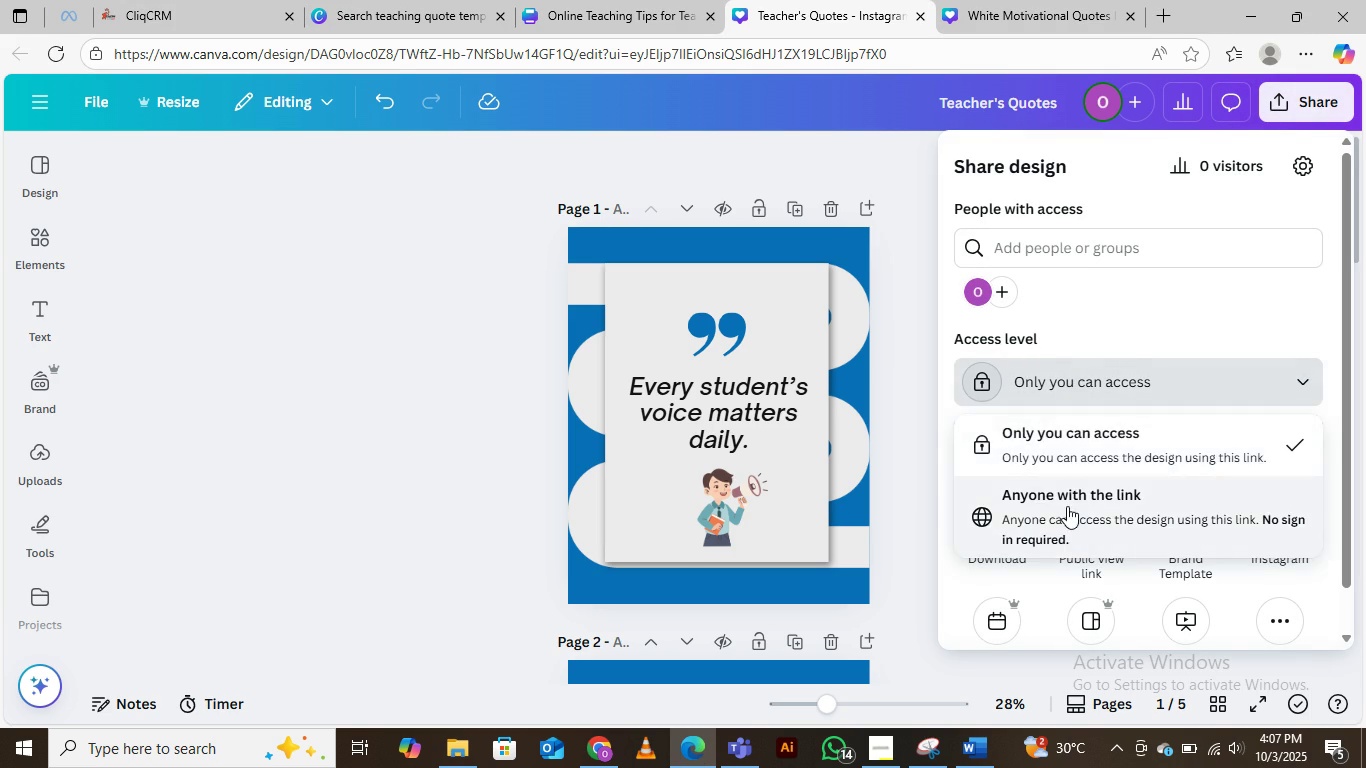 
left_click([1067, 506])
 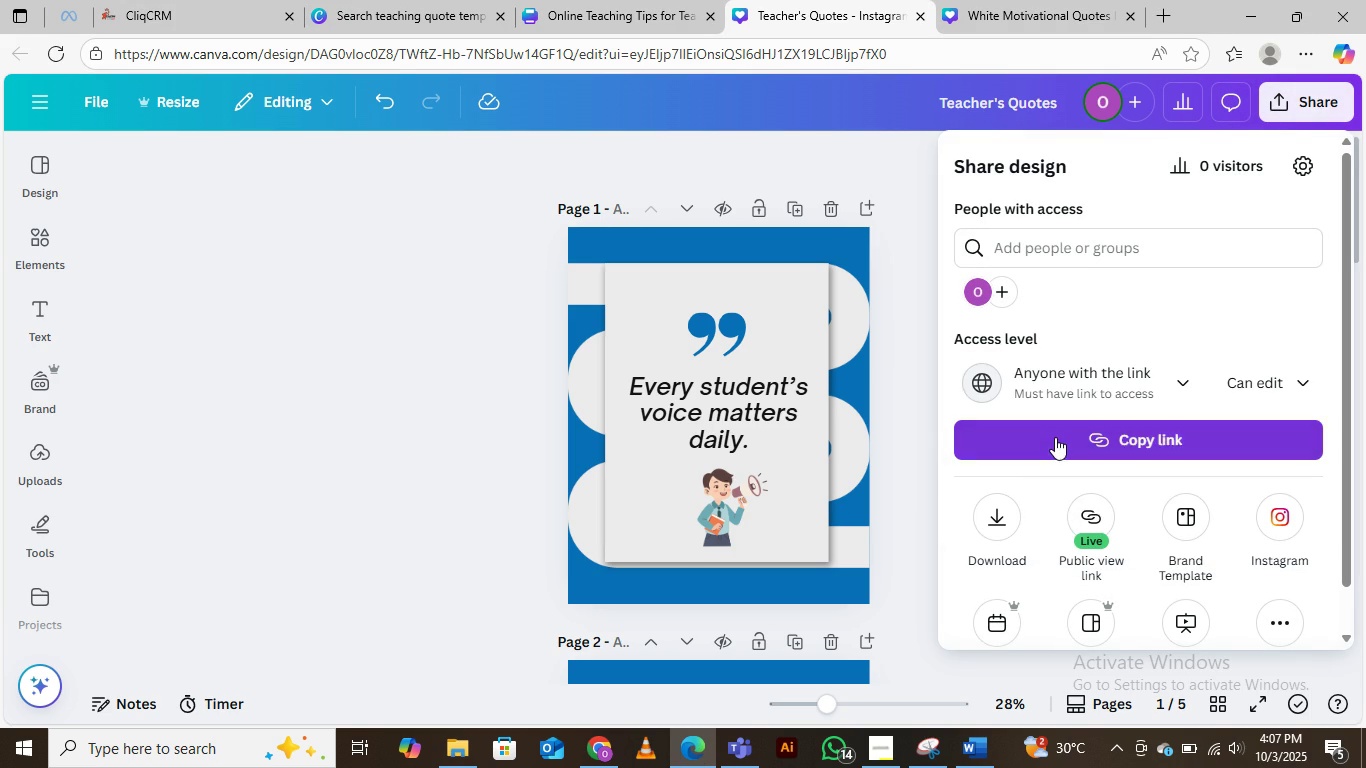 
left_click([1055, 437])
 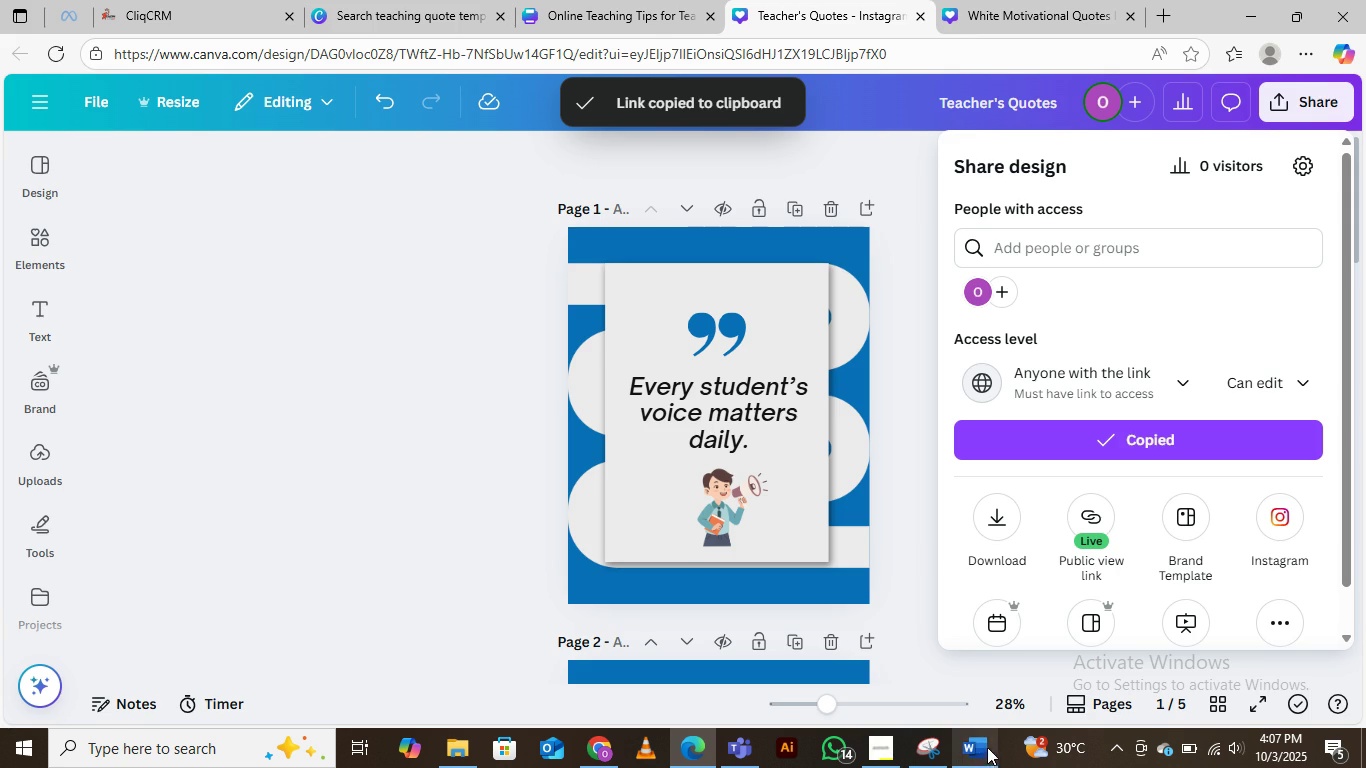 
left_click([975, 752])